 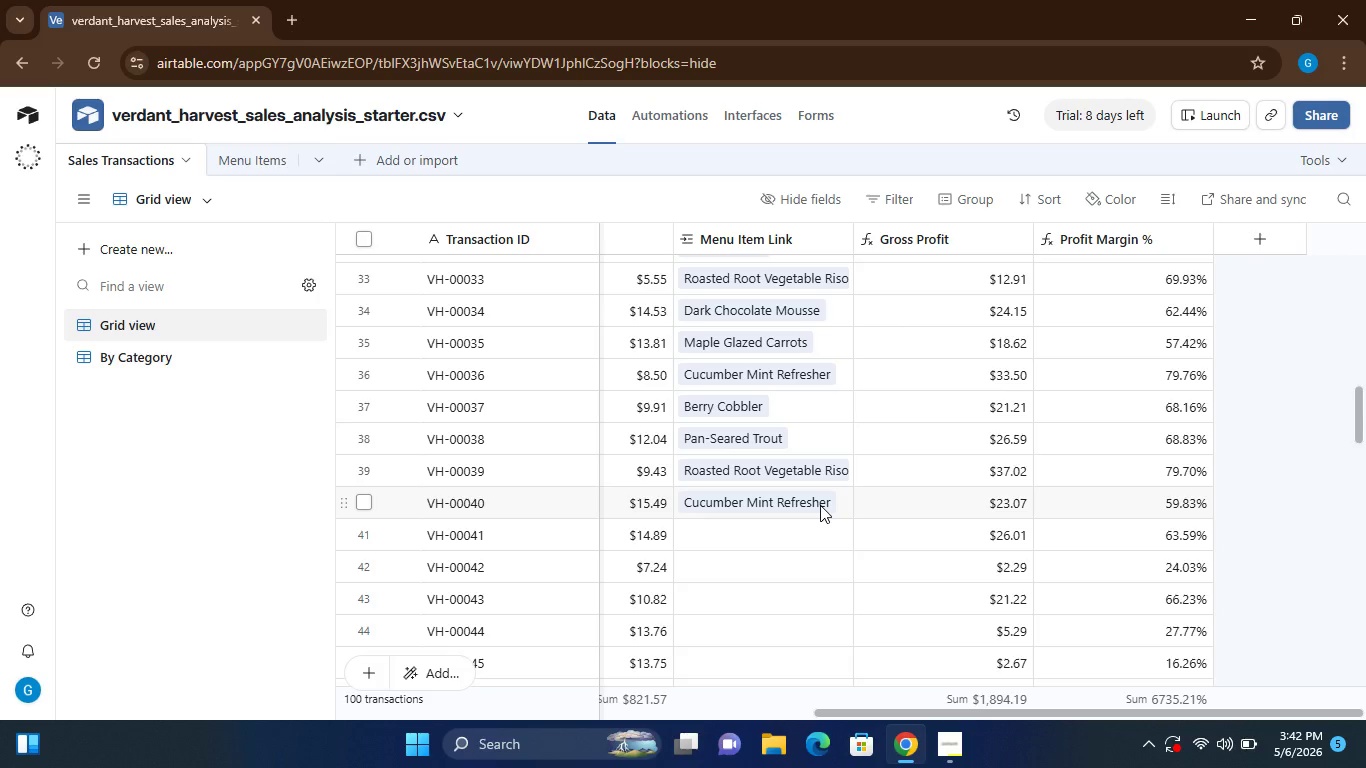 
left_click([257, 166])
 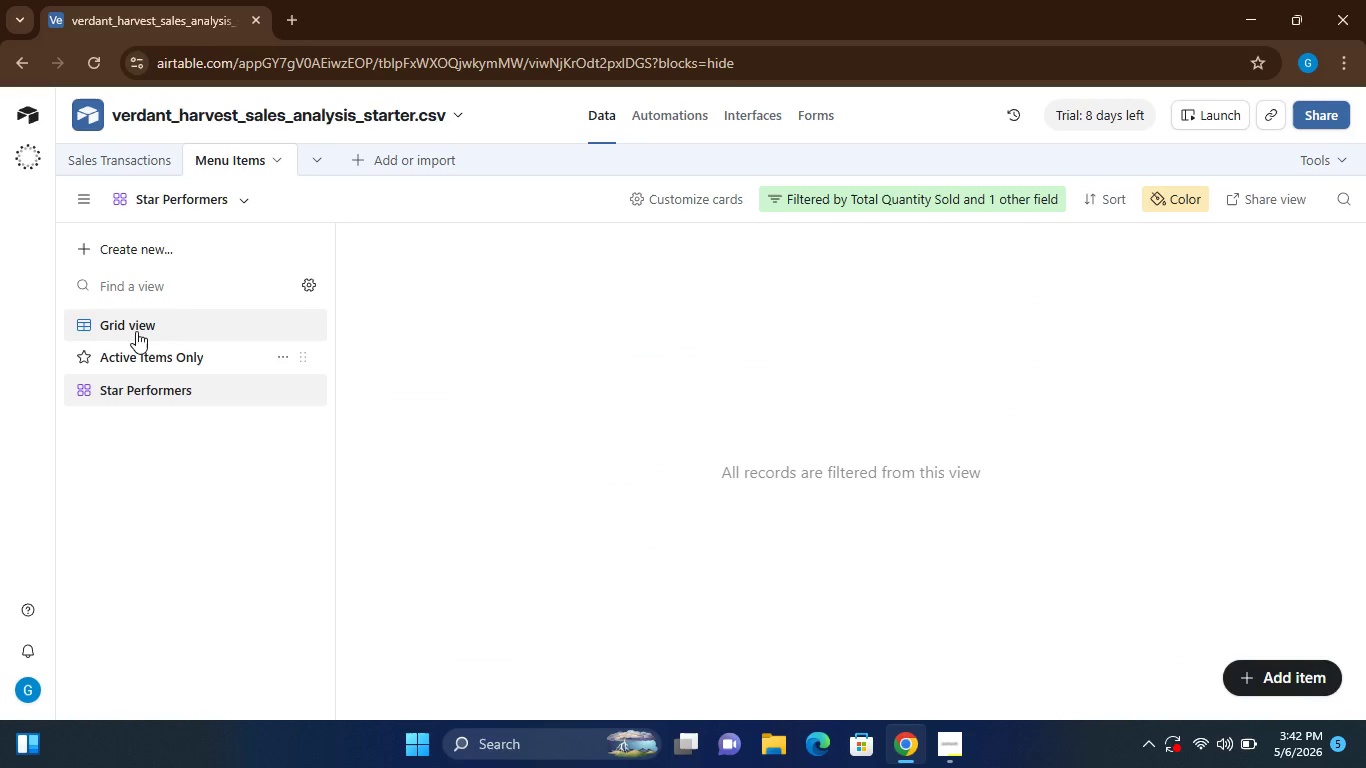 
left_click([144, 320])
 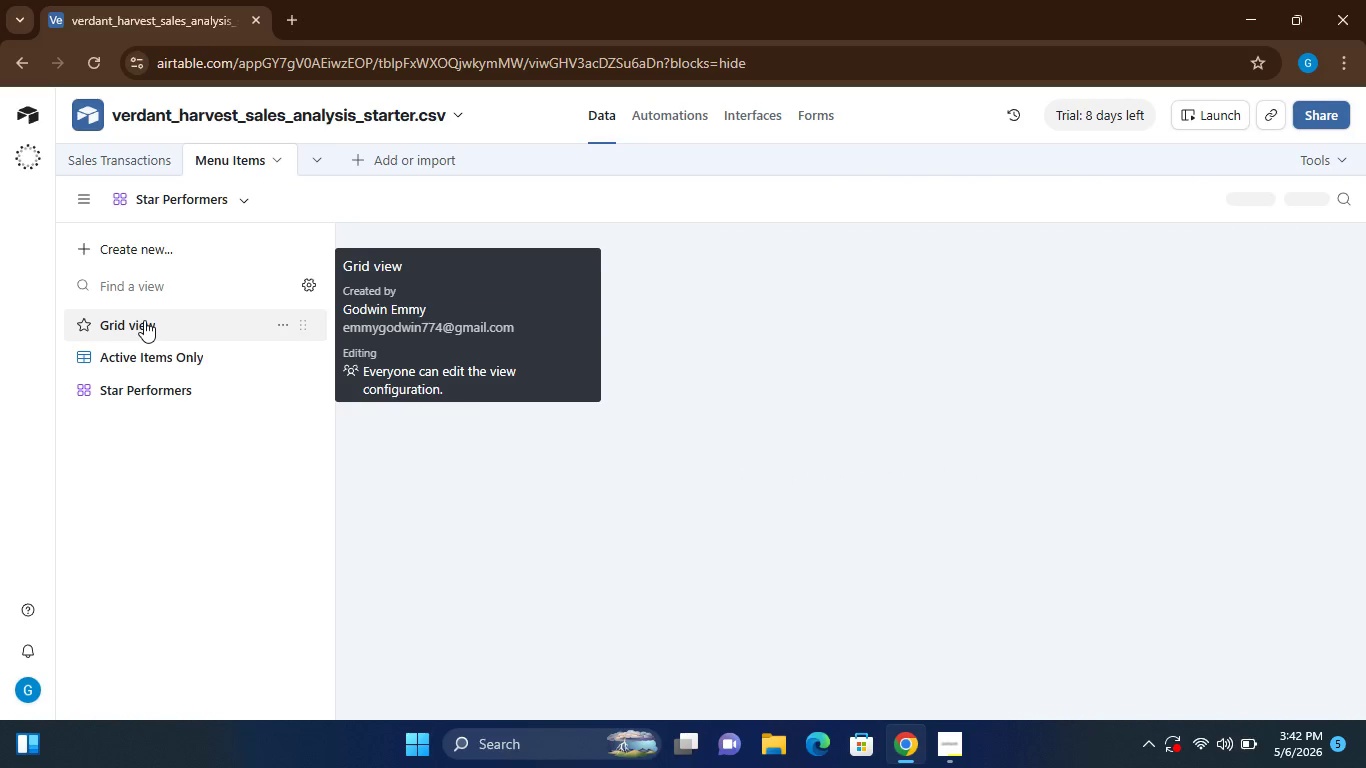 
left_click([144, 320])
 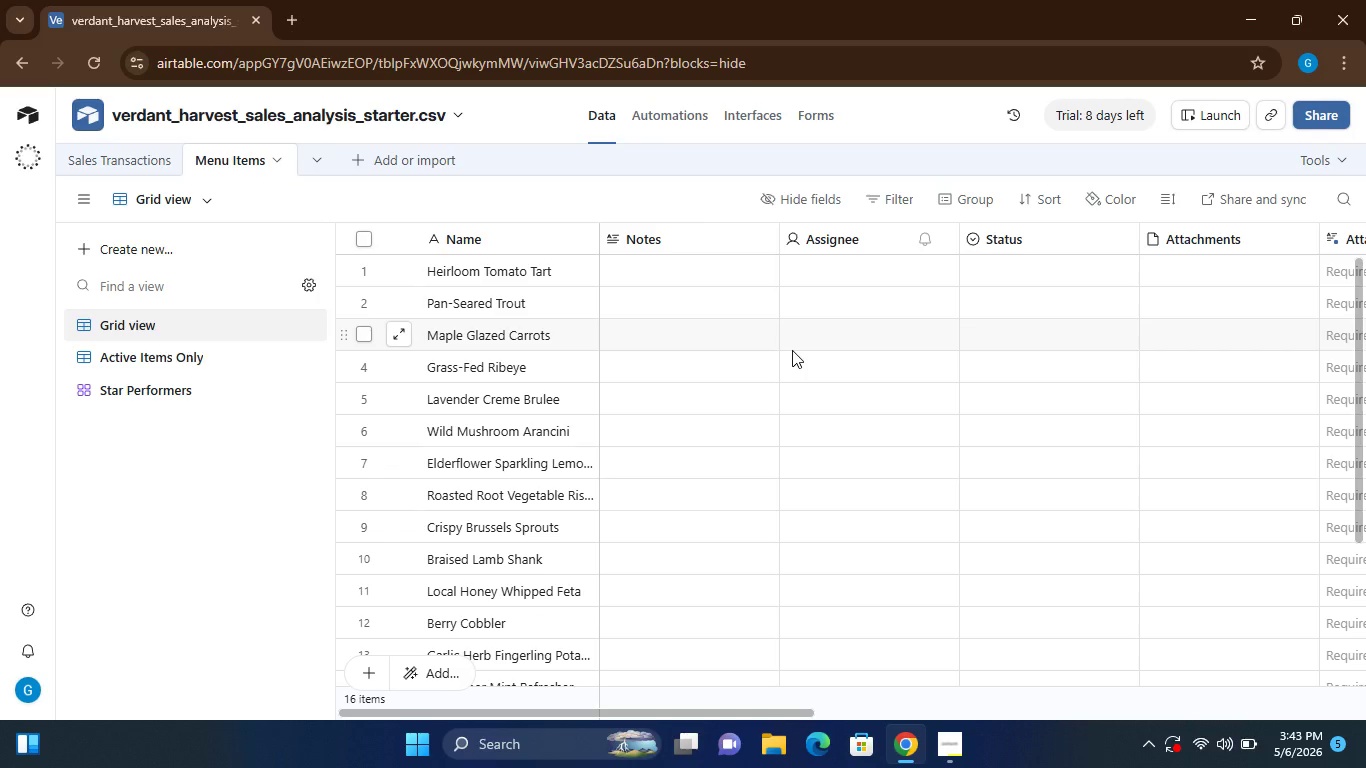 
wait(26.73)
 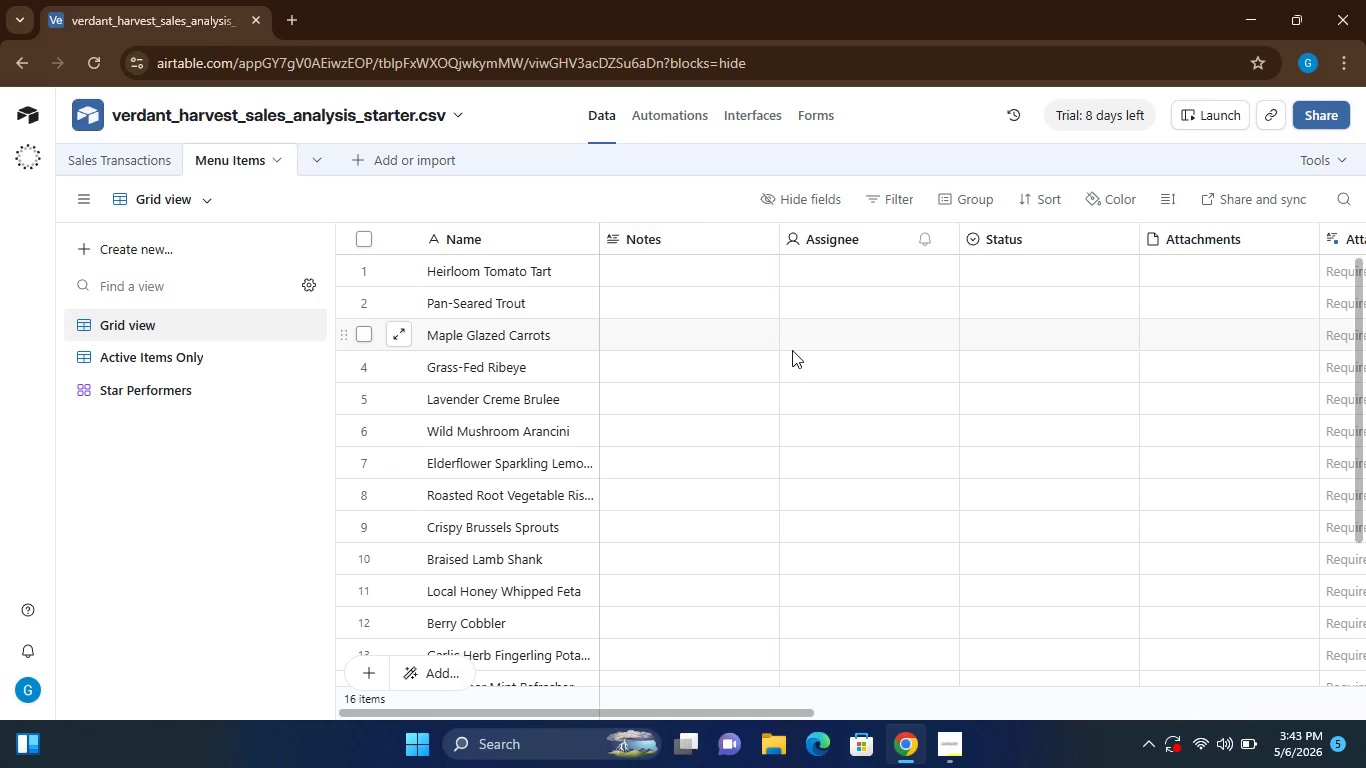 
left_click([946, 734])